 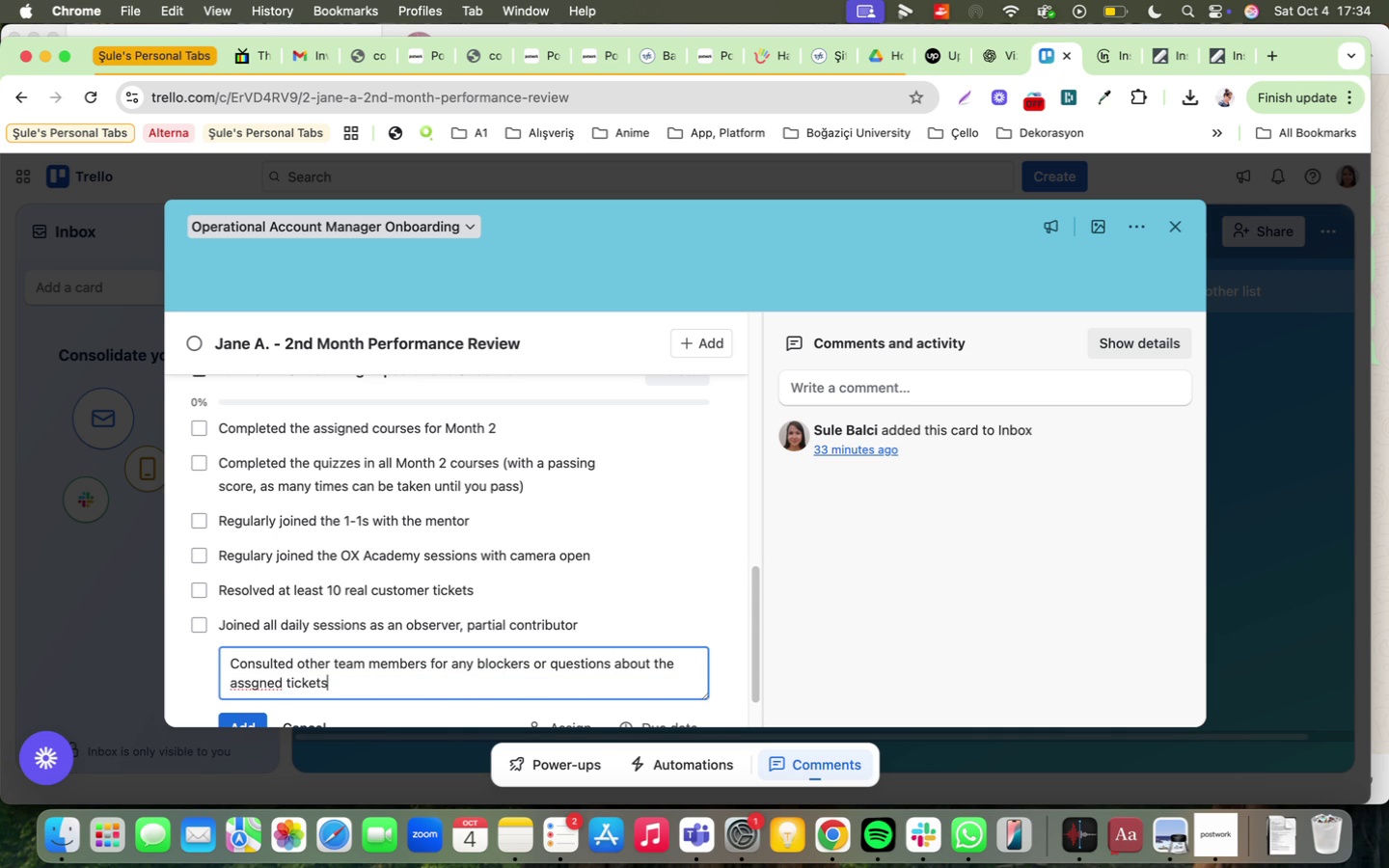 
key(Enter)
 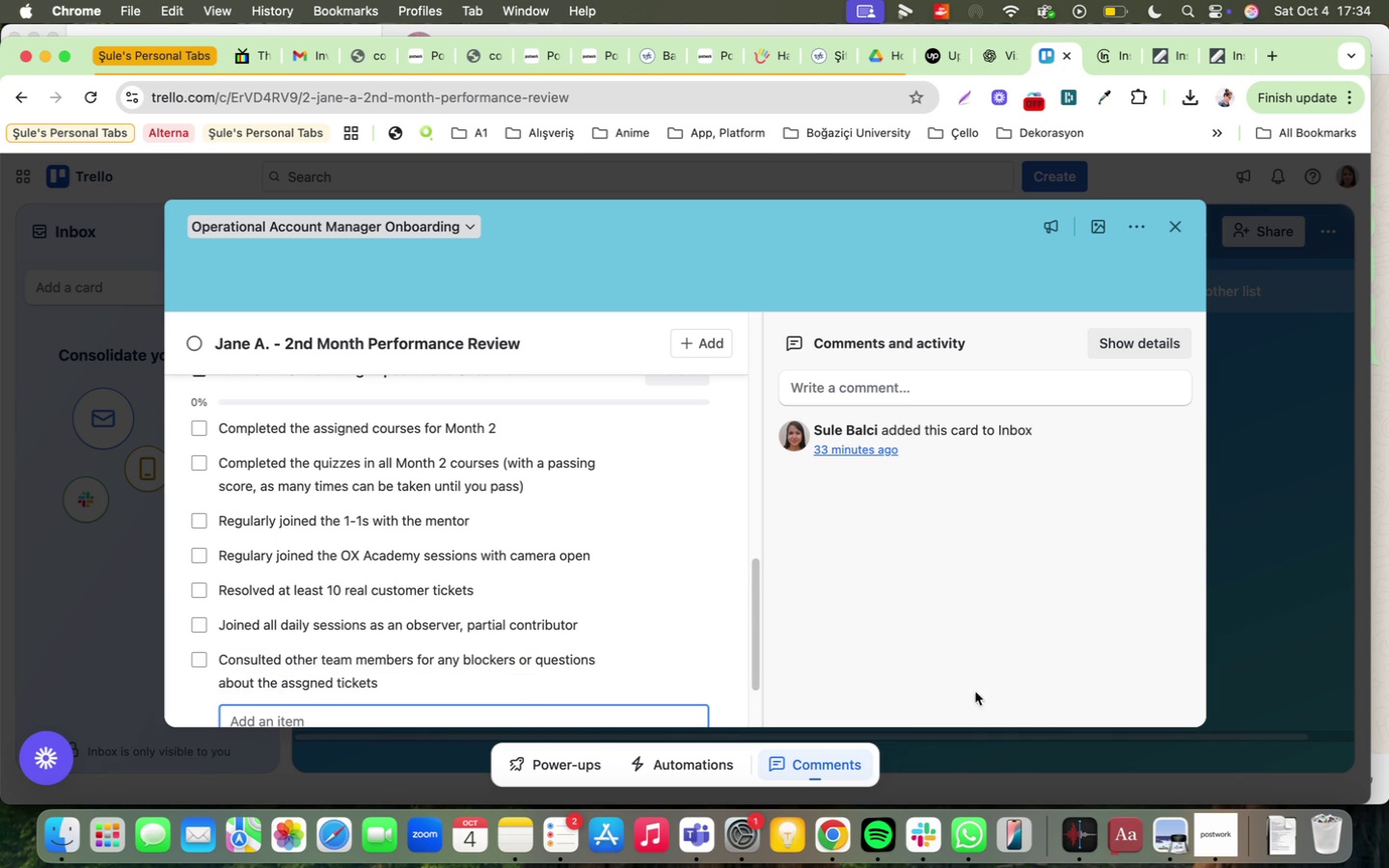 
scroll: coordinate [439, 637], scroll_direction: down, amount: 10.0
 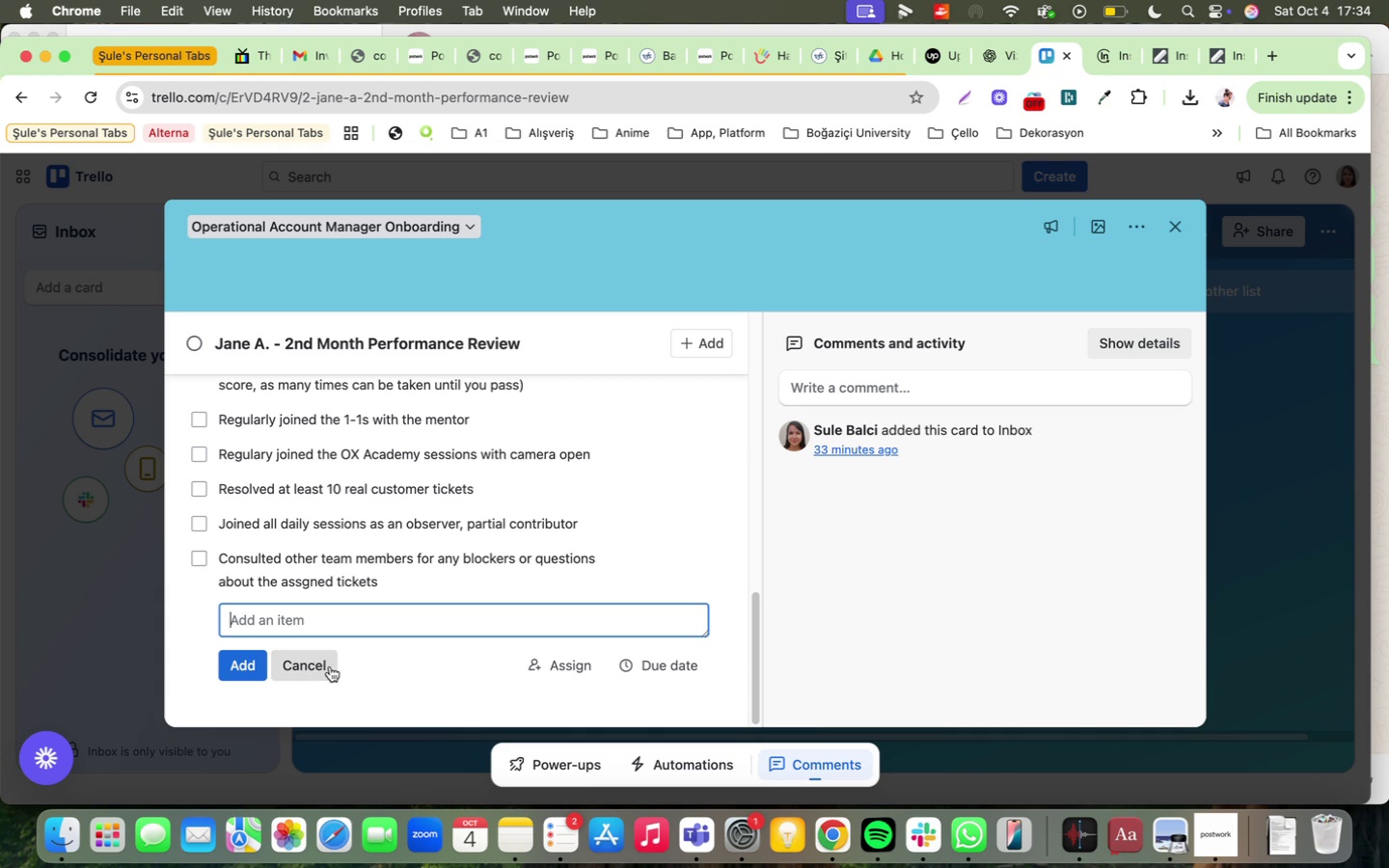 
wait(6.14)
 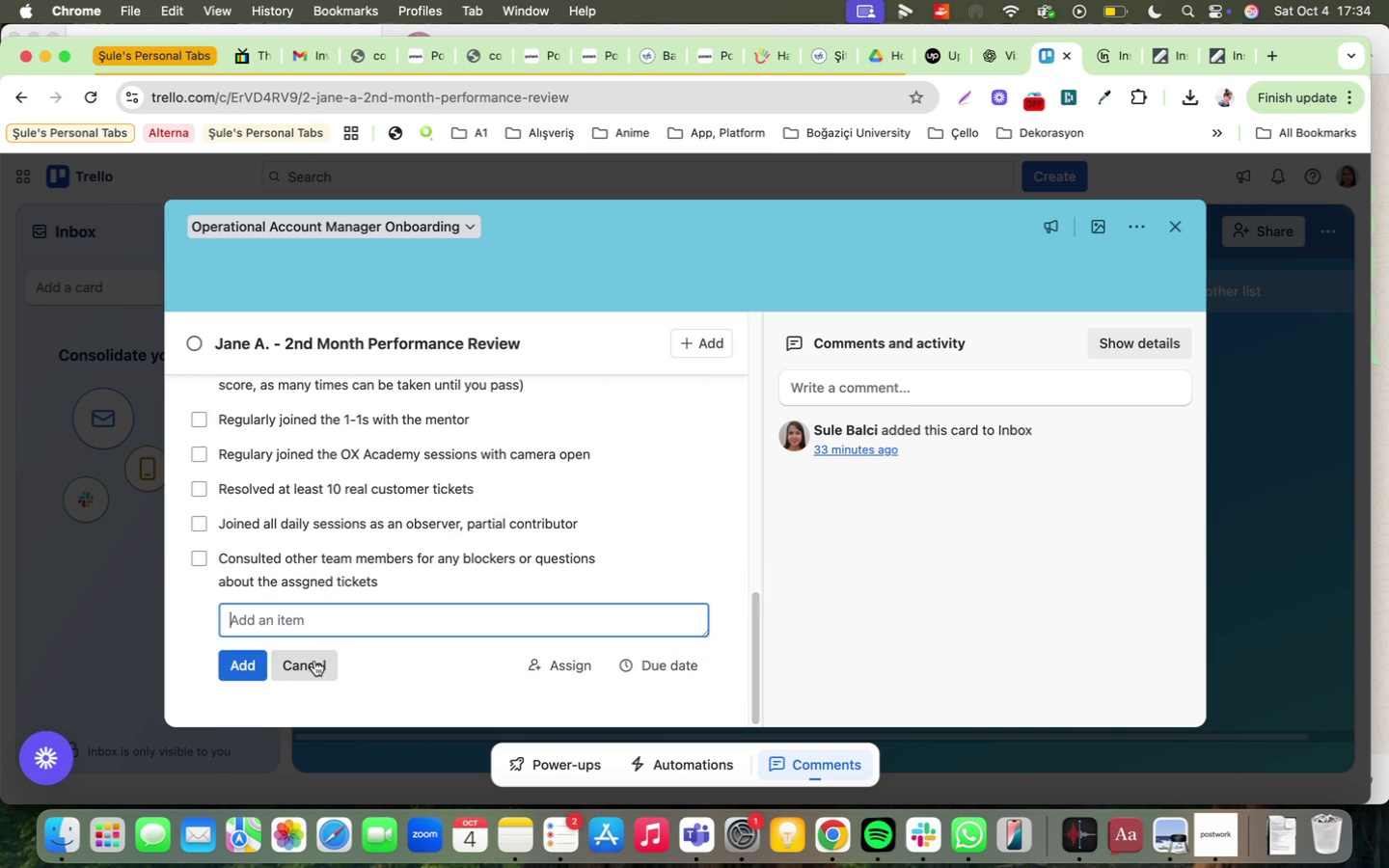 
scroll: coordinate [438, 545], scroll_direction: down, amount: 20.0
 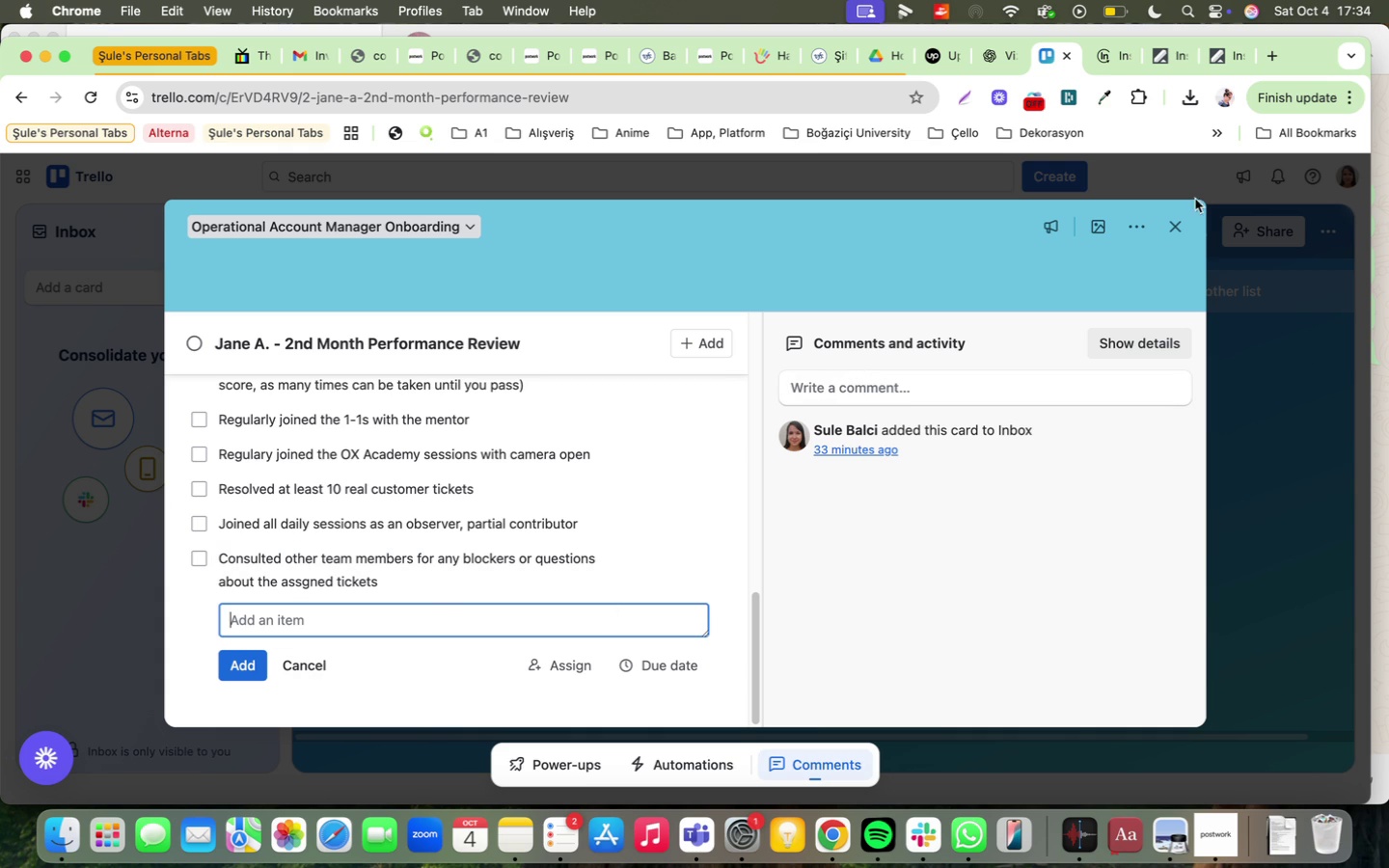 
left_click([1176, 231])
 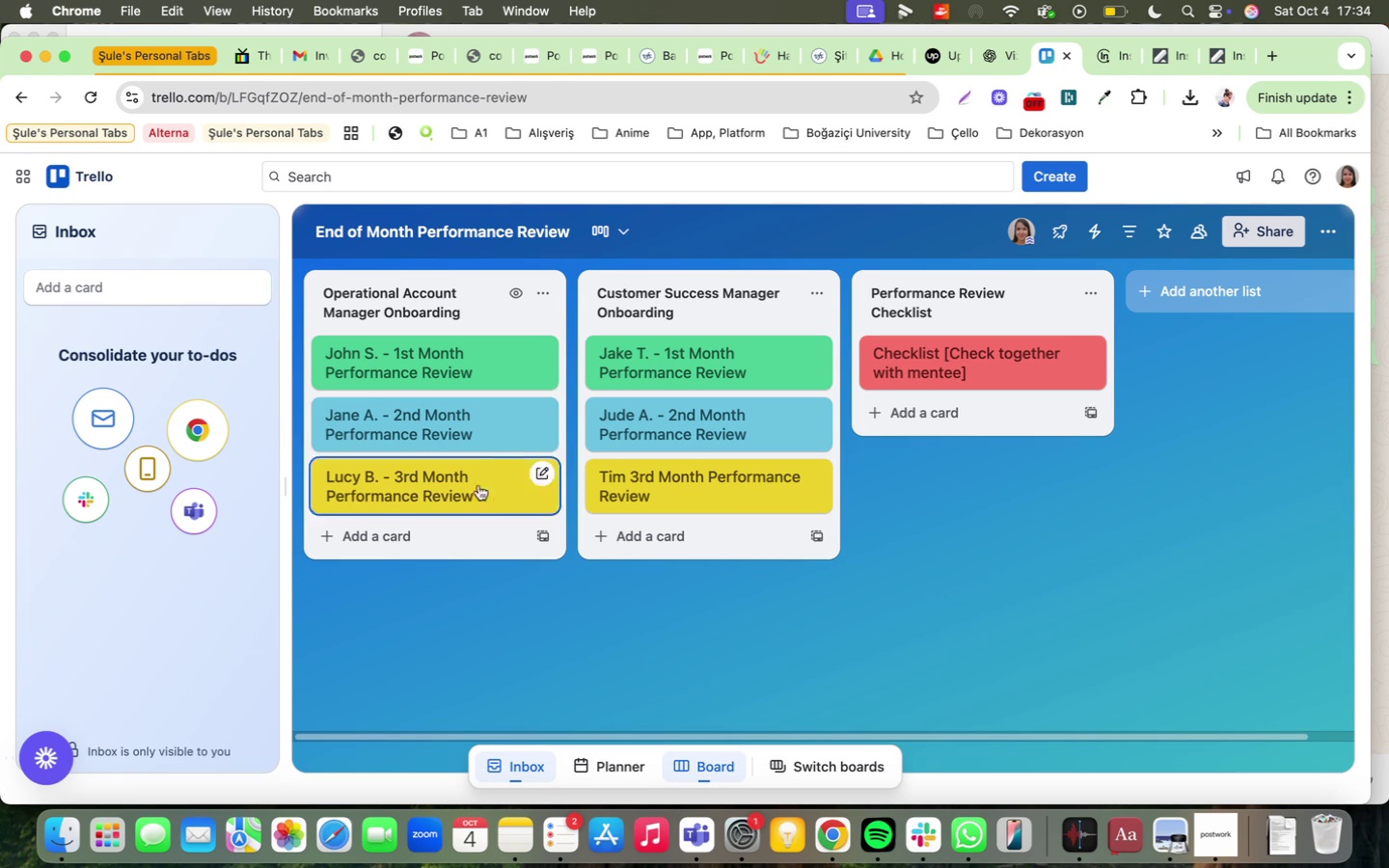 
mouse_move([550, 417])
 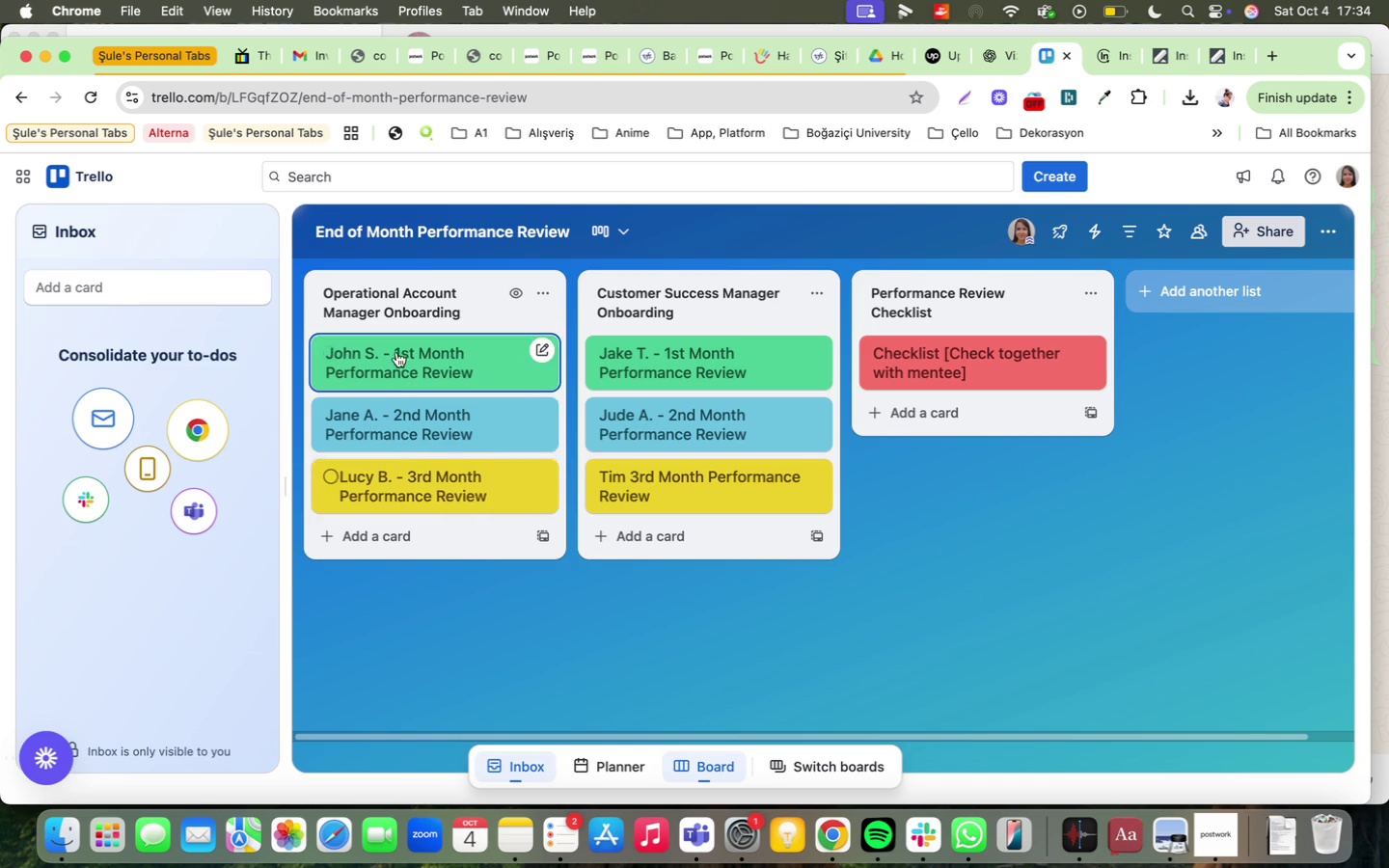 
left_click([395, 349])
 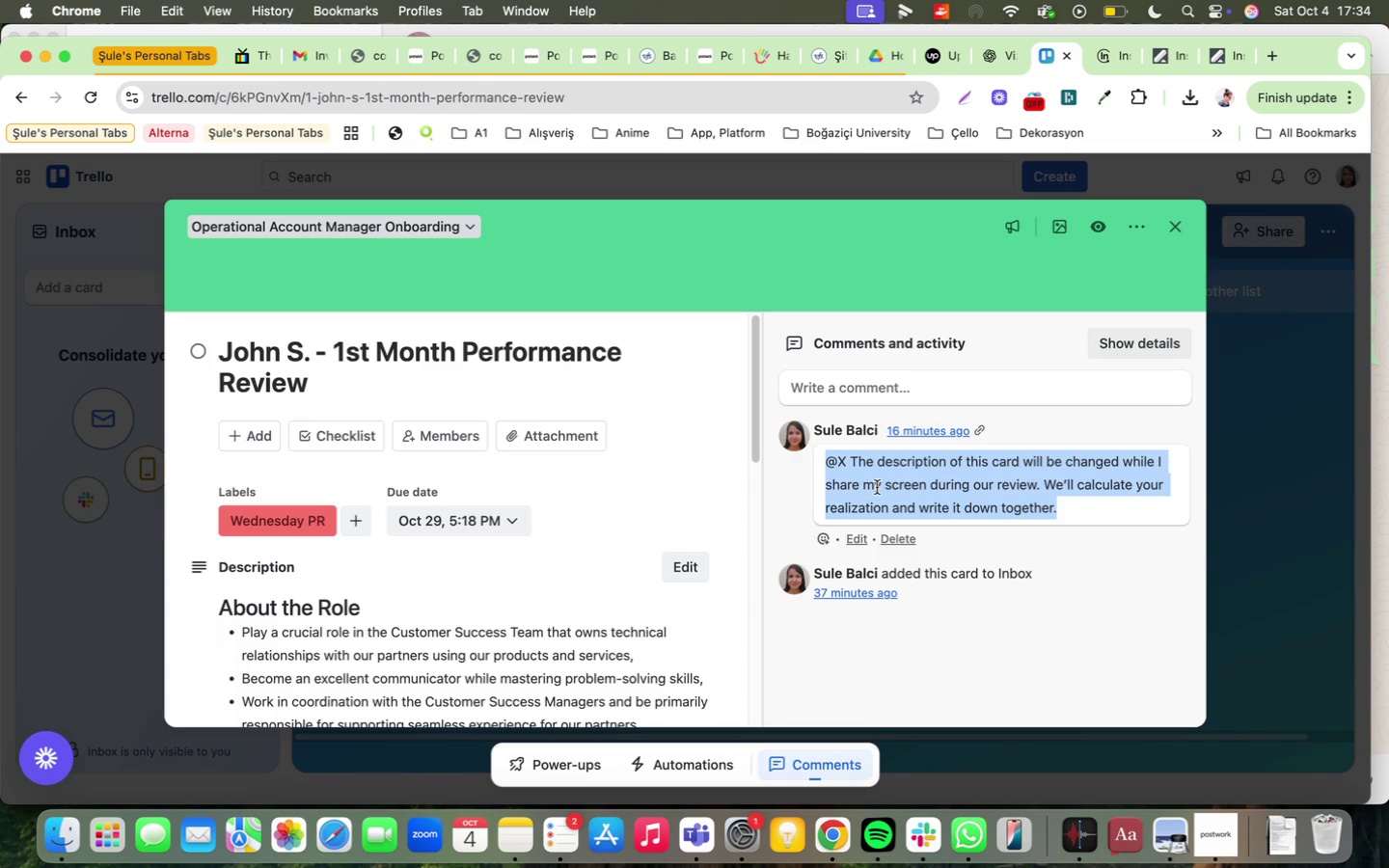 
key(Meta+CommandLeft)
 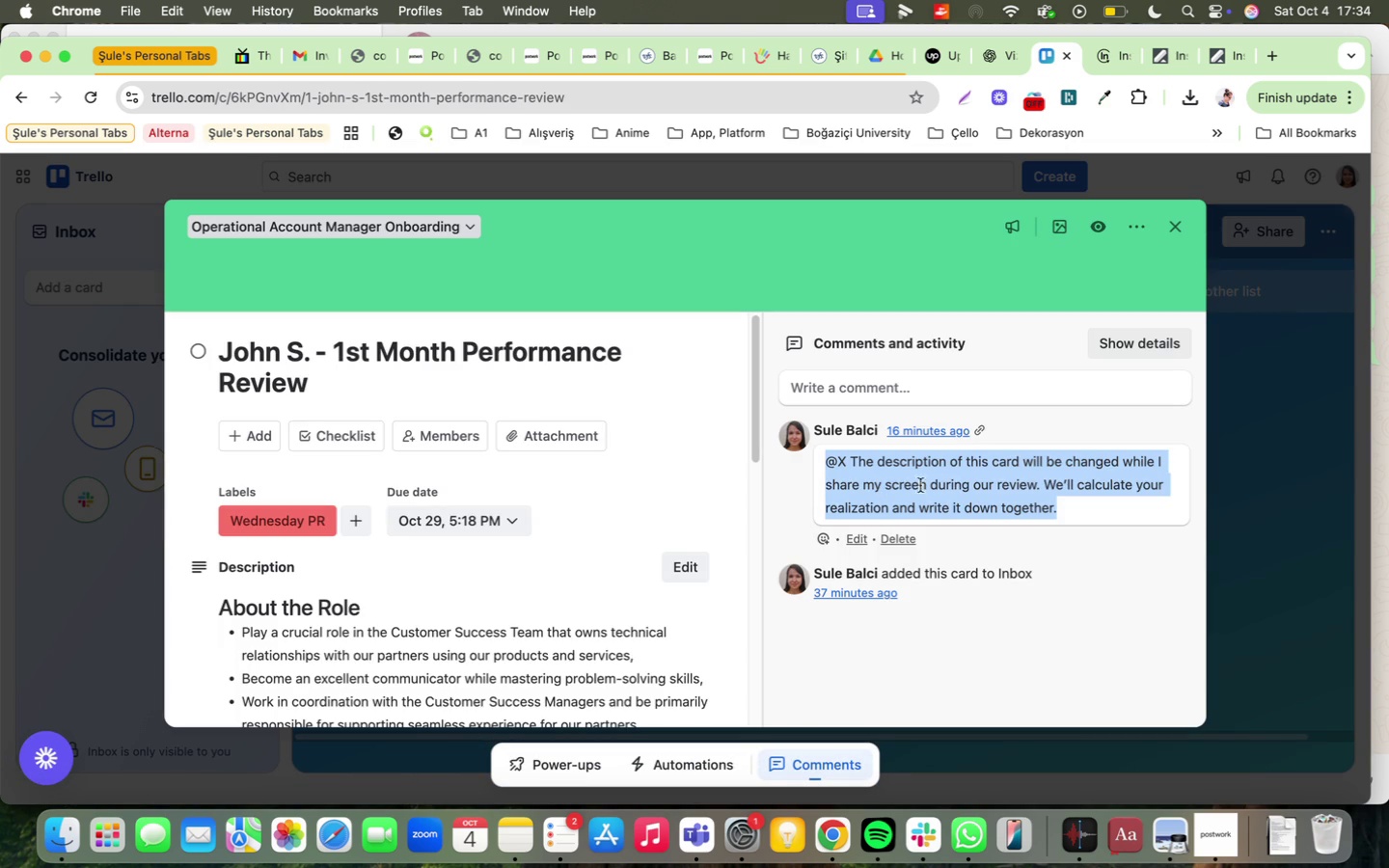 
key(Meta+C)
 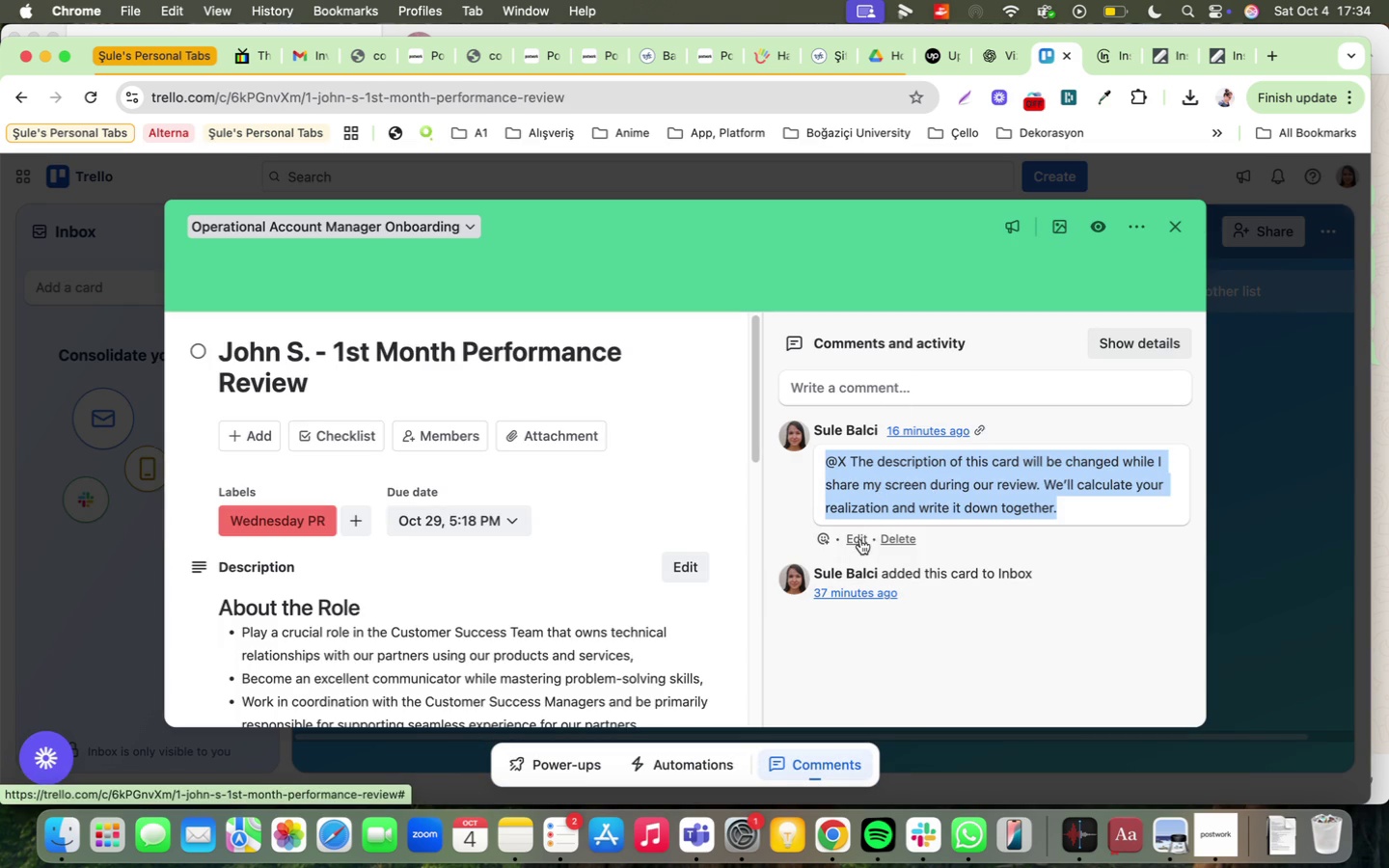 
left_click([859, 539])
 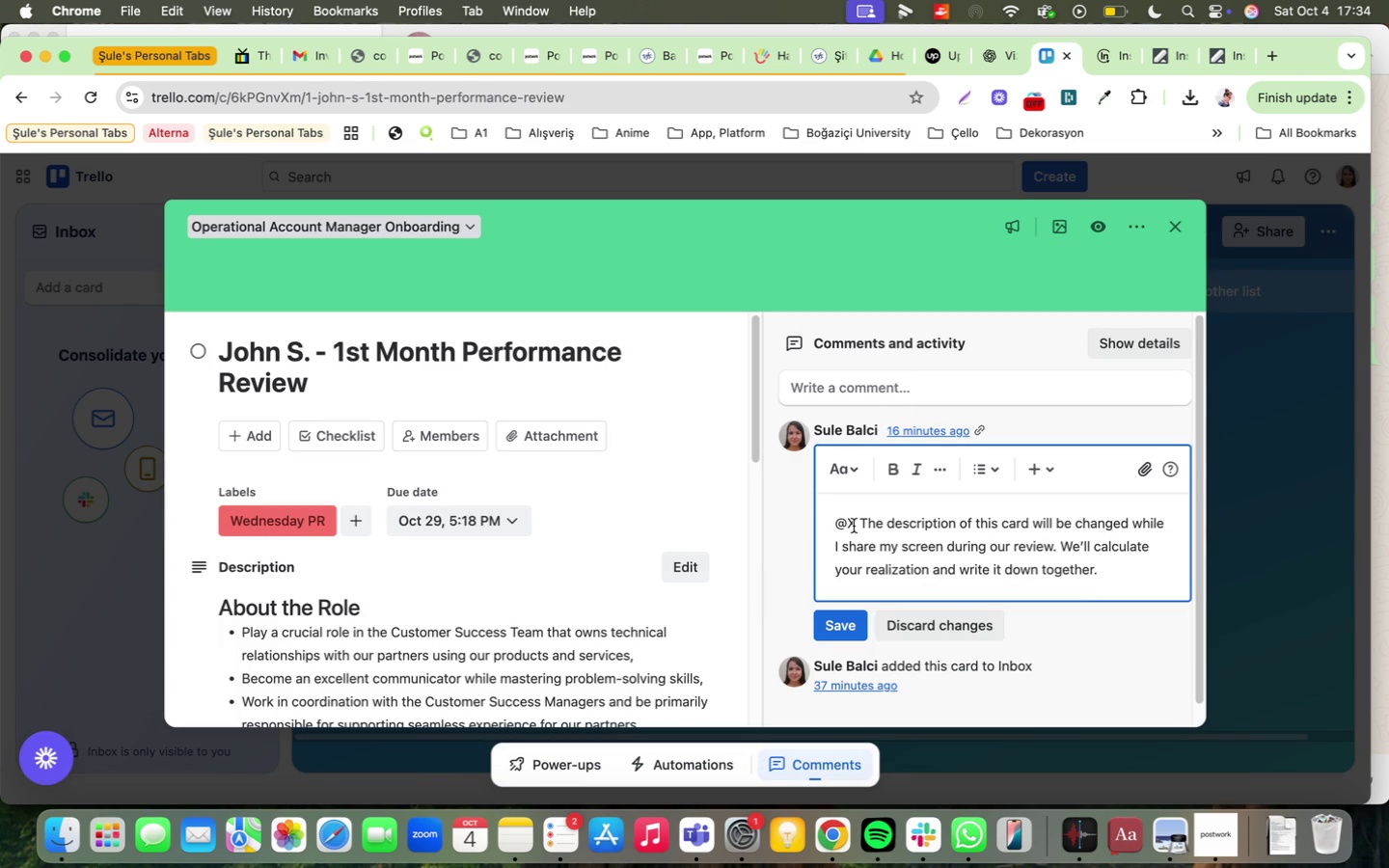 
left_click([854, 526])
 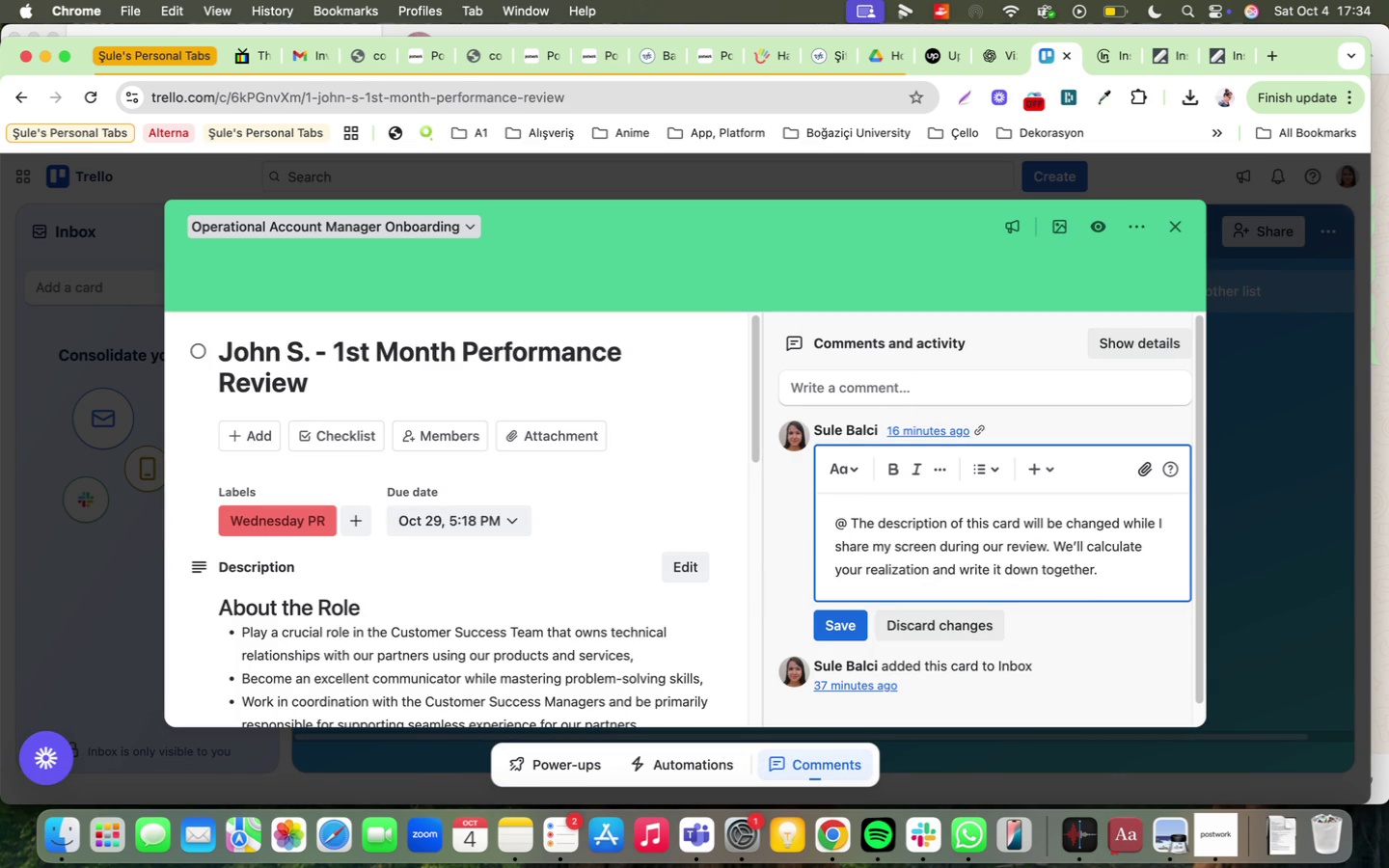 
key(Backspace)
type(John)